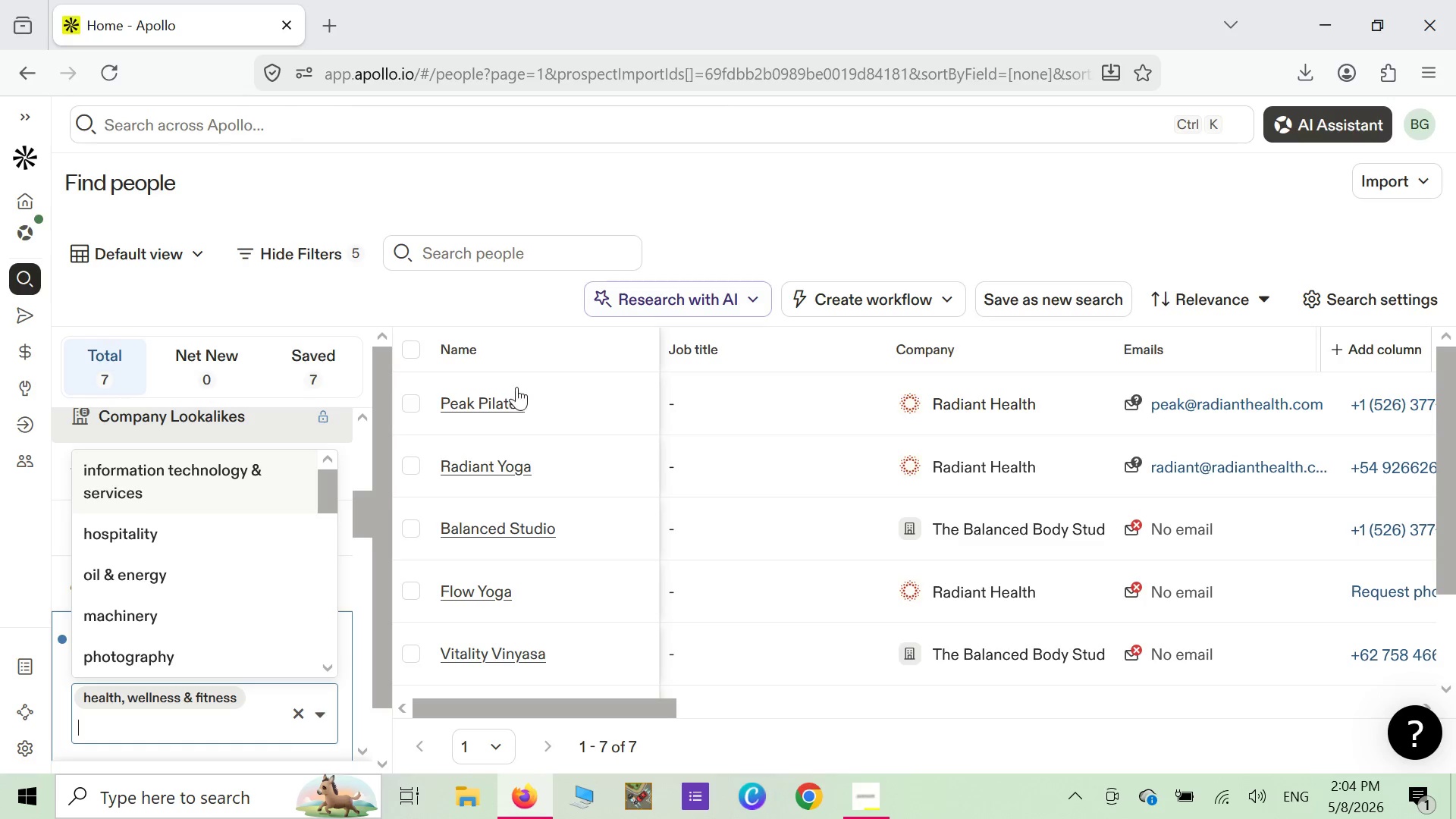 
scroll: coordinate [706, 573], scroll_direction: down, amount: 2.0
 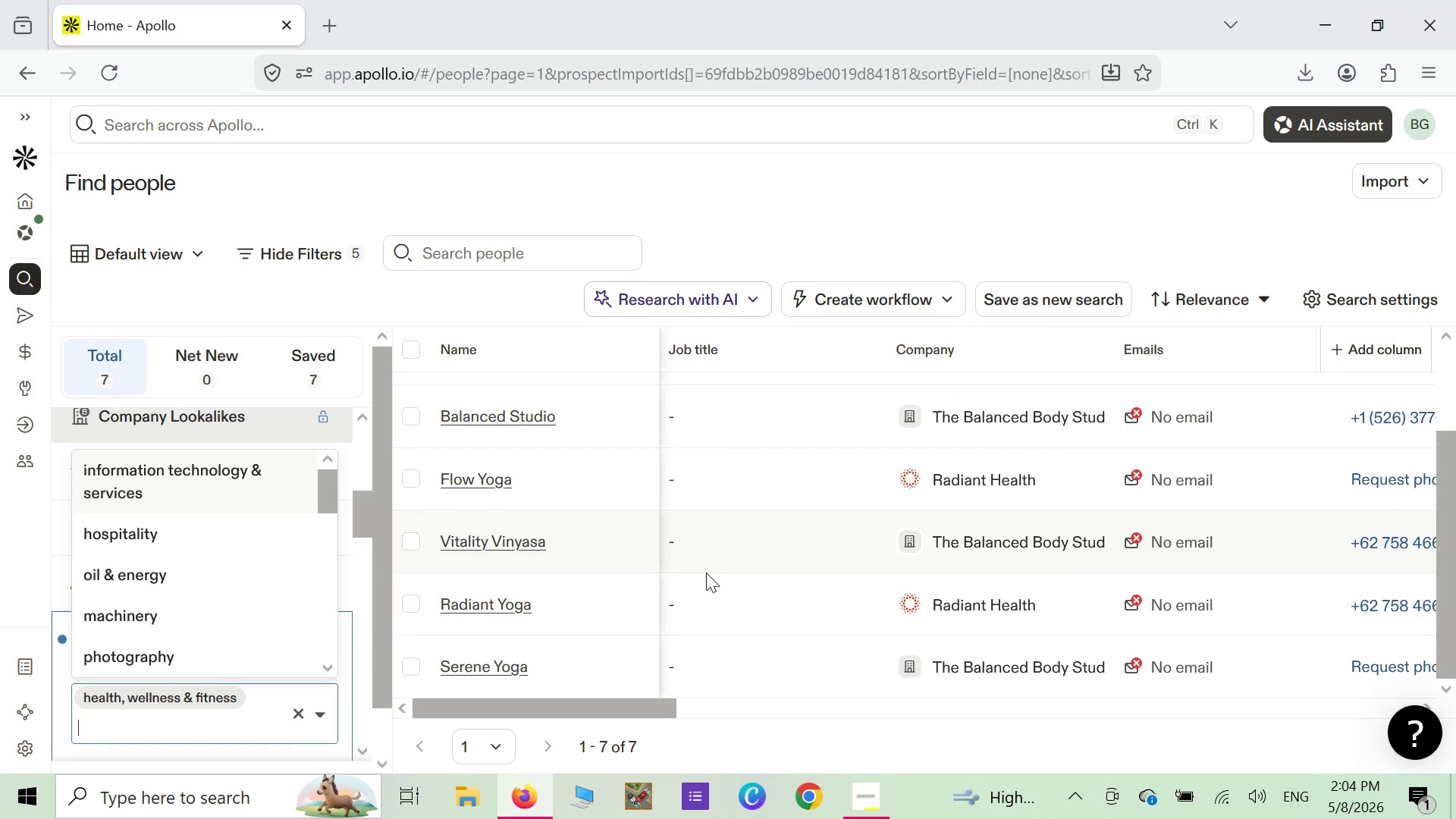 
scroll: coordinate [708, 570], scroll_direction: up, amount: 9.0
 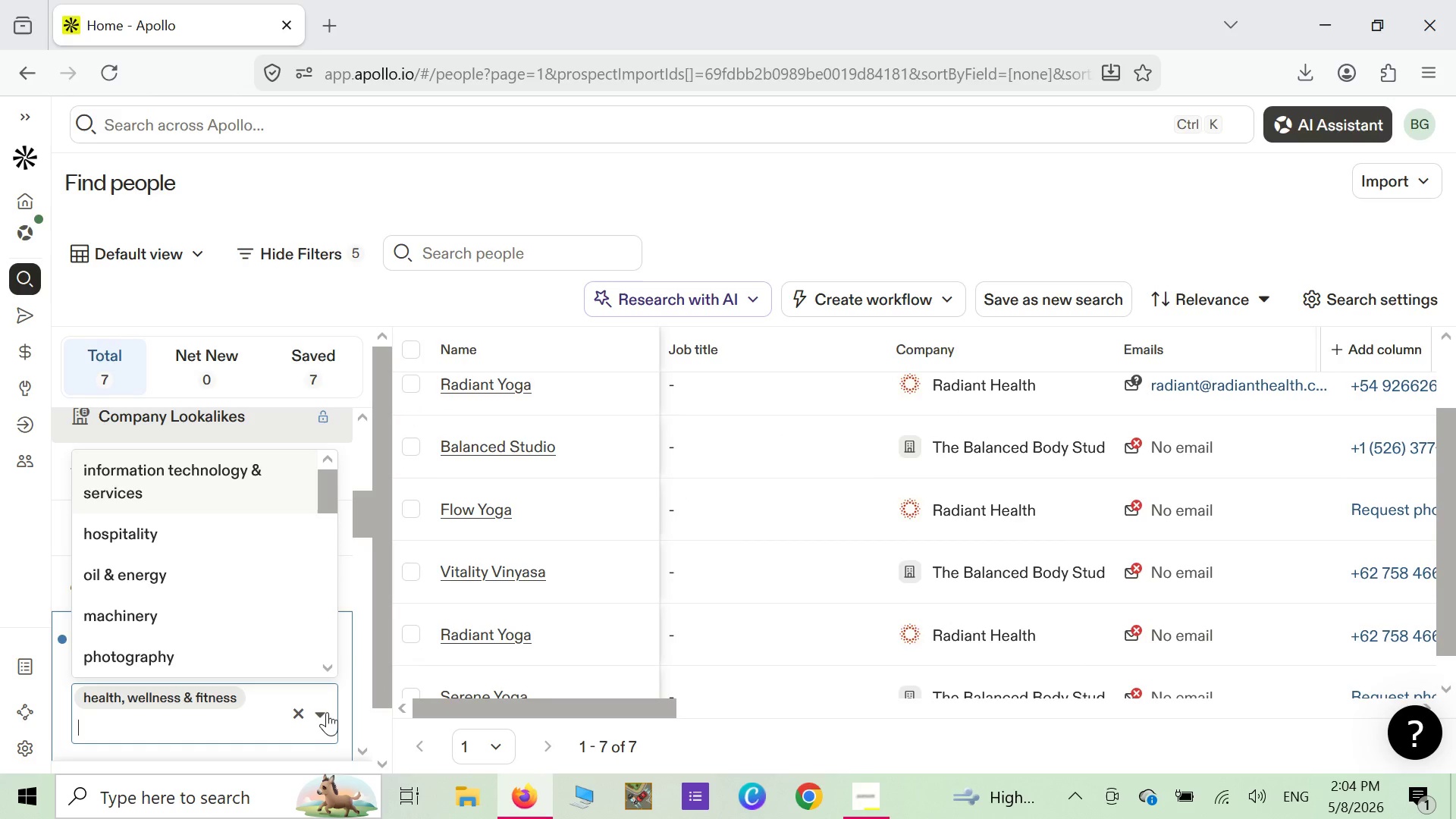 
scroll: coordinate [342, 667], scroll_direction: down, amount: 2.0
 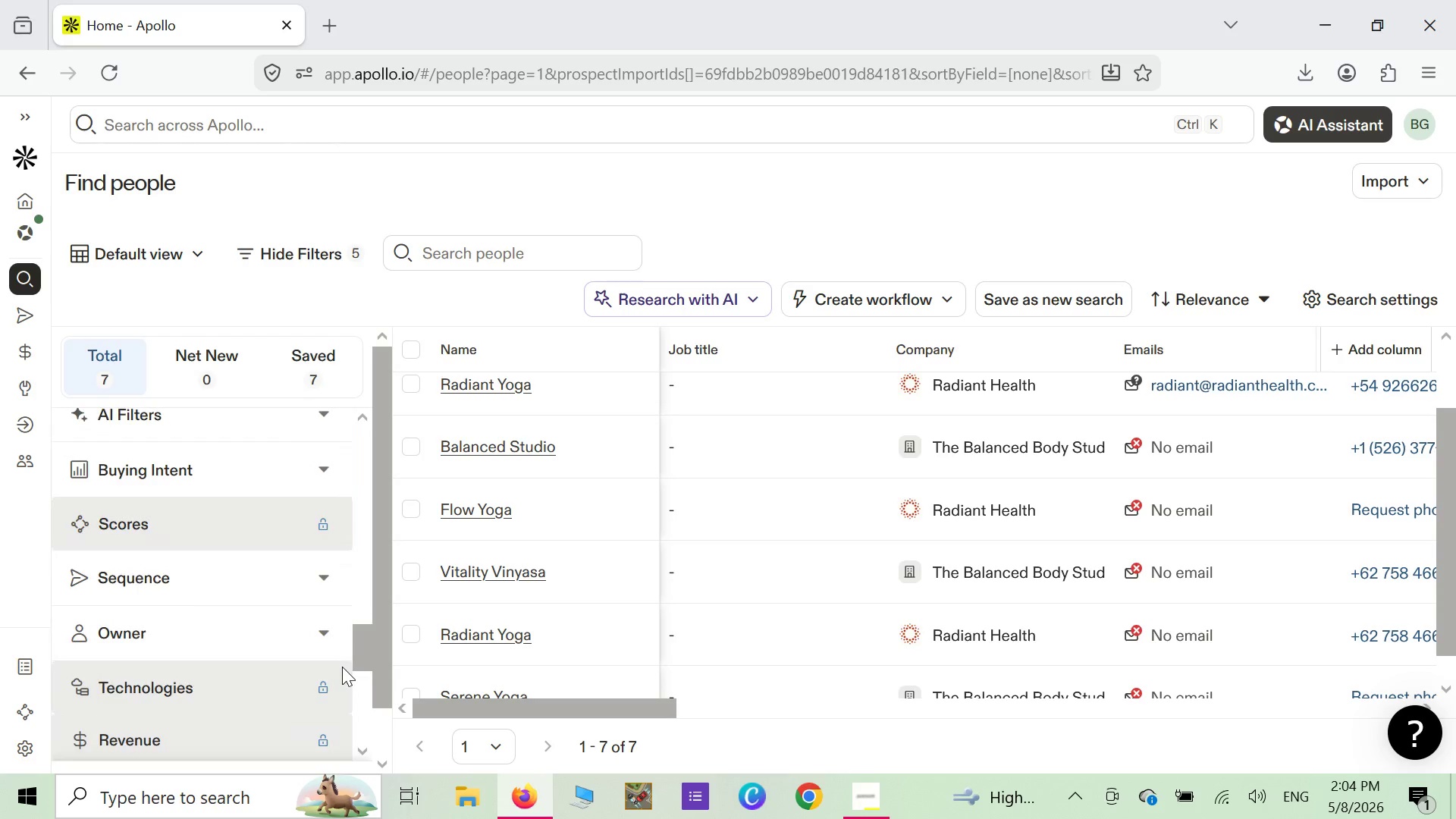 
scroll: coordinate [341, 663], scroll_direction: up, amount: 8.0
 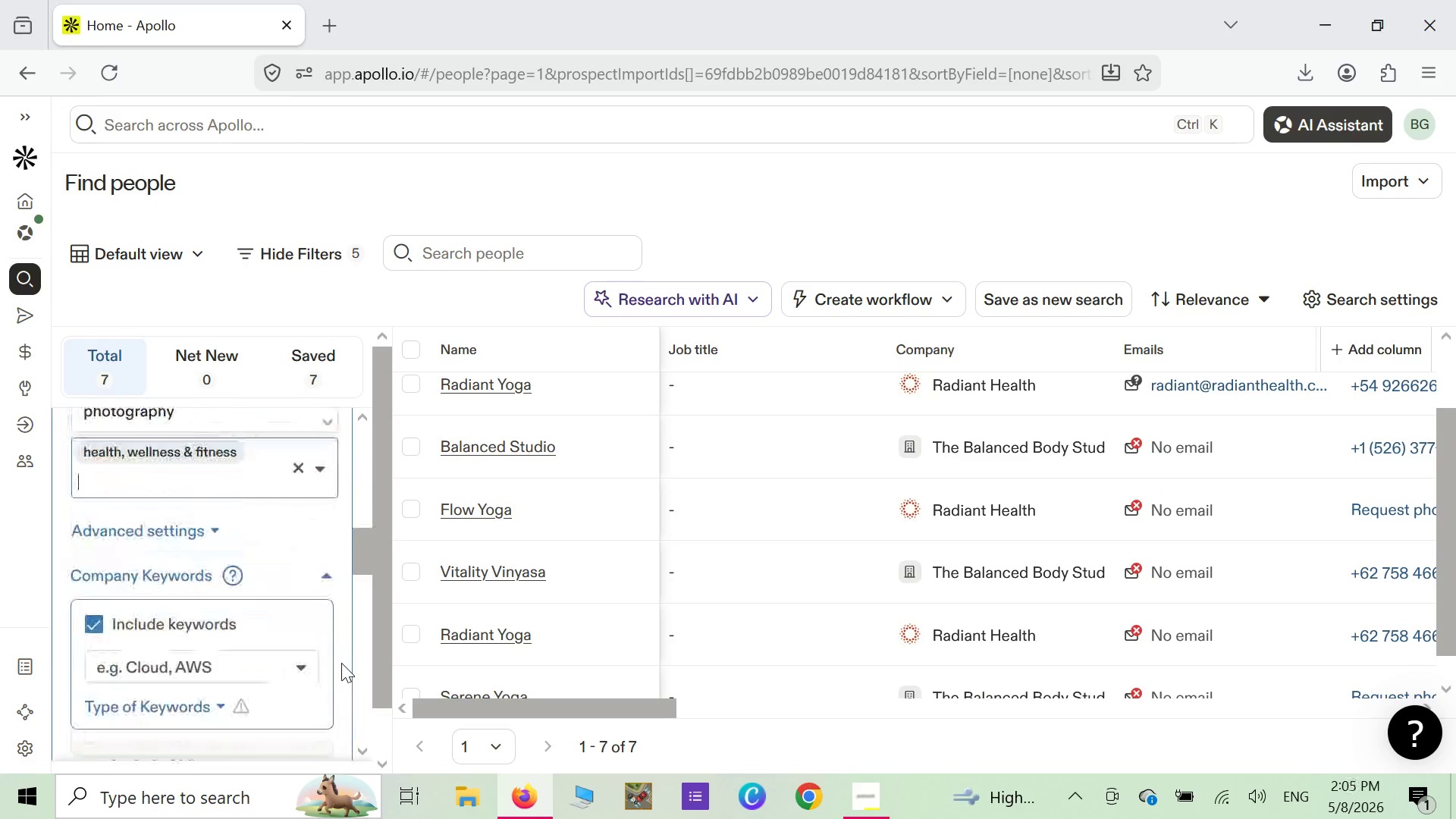 
scroll: coordinate [341, 663], scroll_direction: down, amount: 2.0
 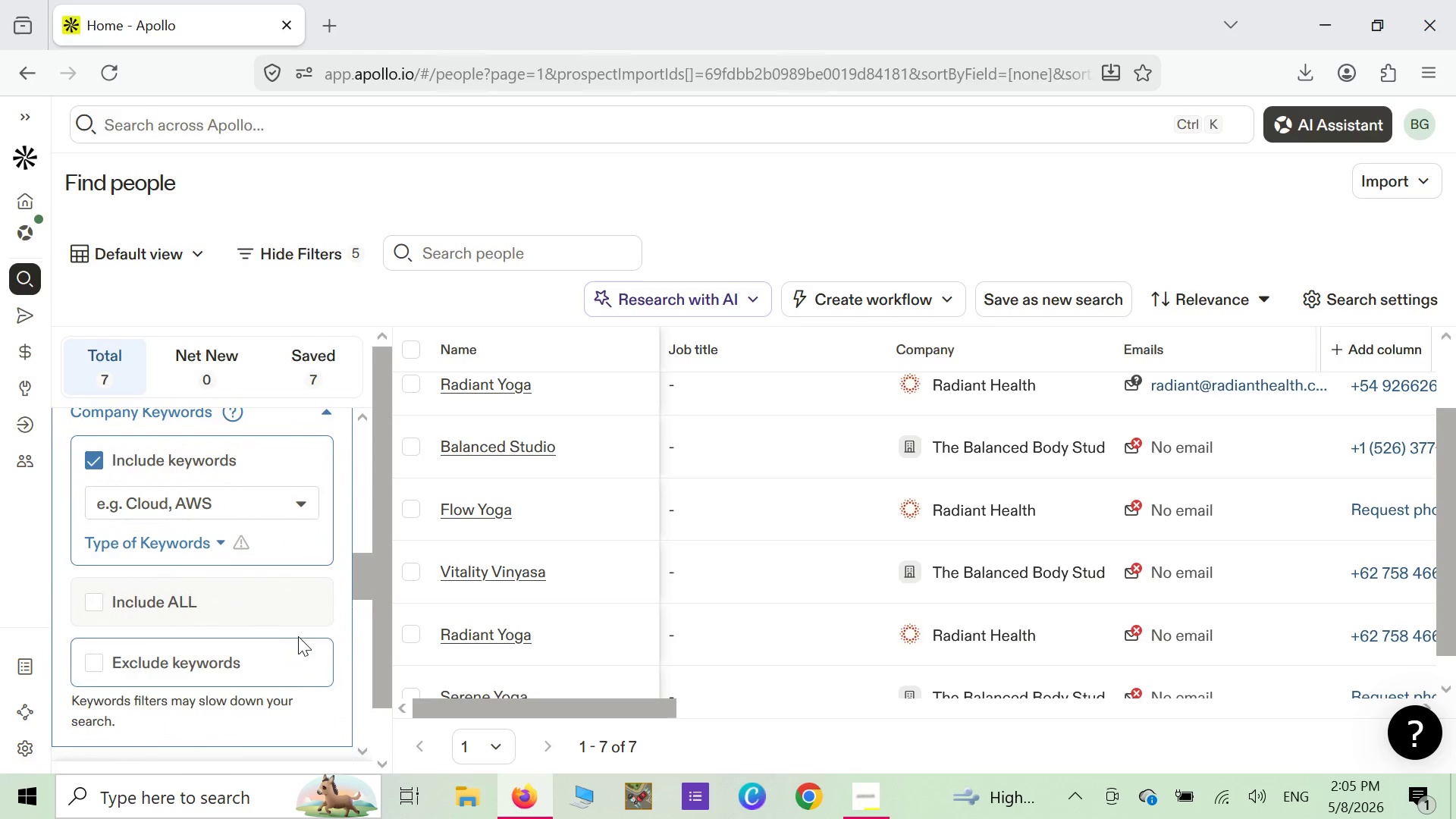 
scroll: coordinate [303, 625], scroll_direction: up, amount: 3.0
 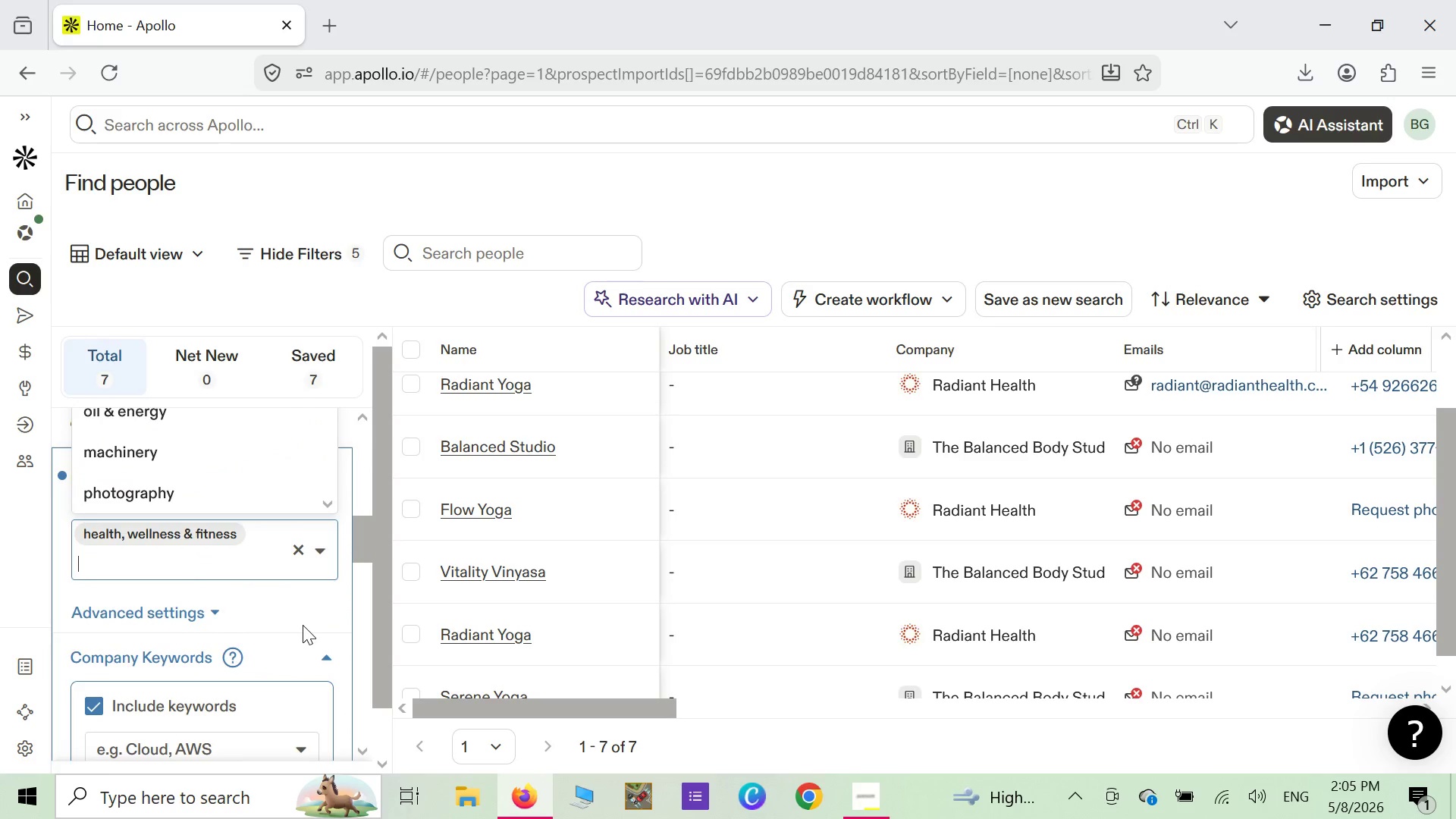 
scroll: coordinate [334, 609], scroll_direction: down, amount: 3.0
 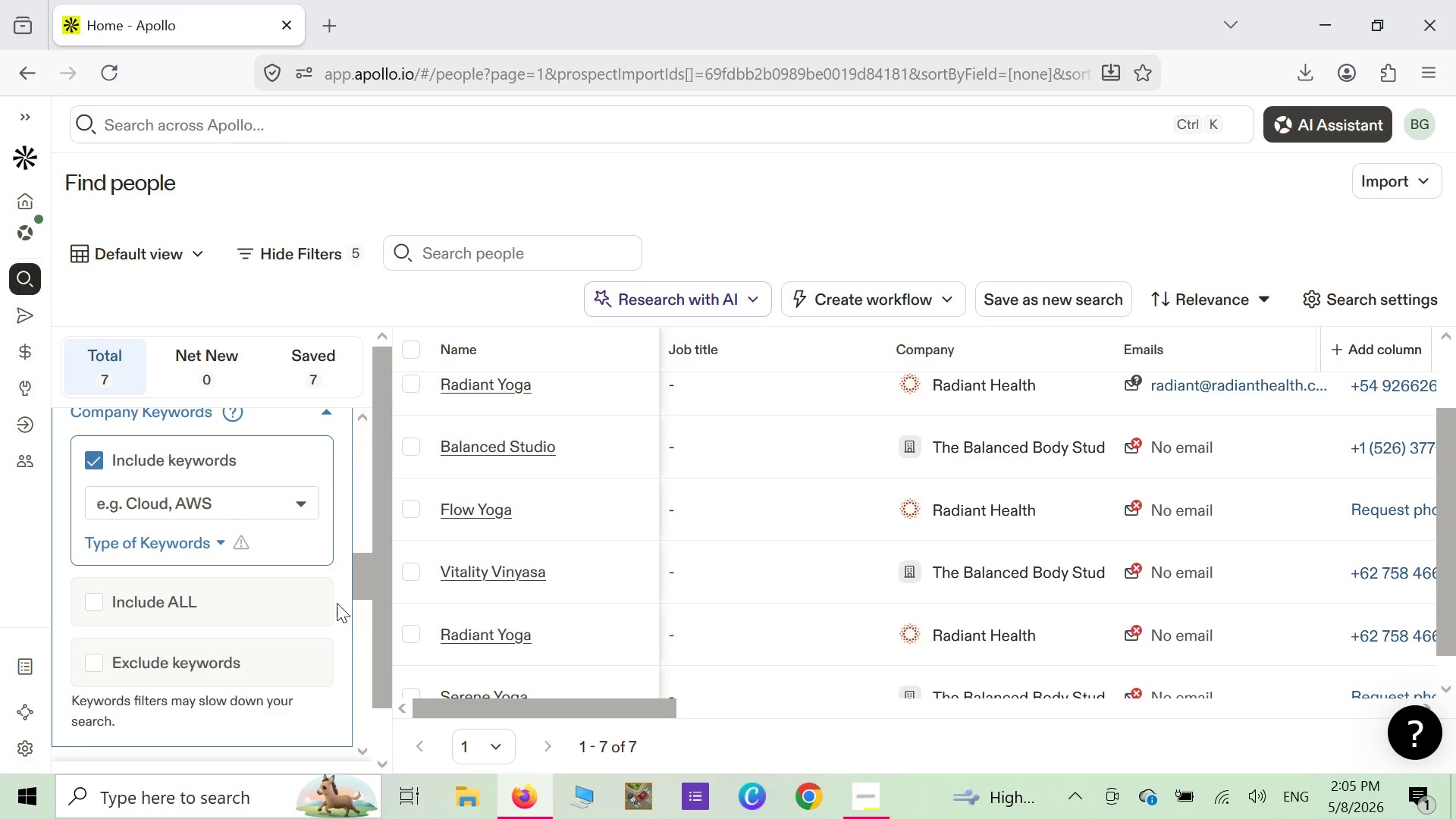 
scroll: coordinate [350, 589], scroll_direction: up, amount: 10.0
 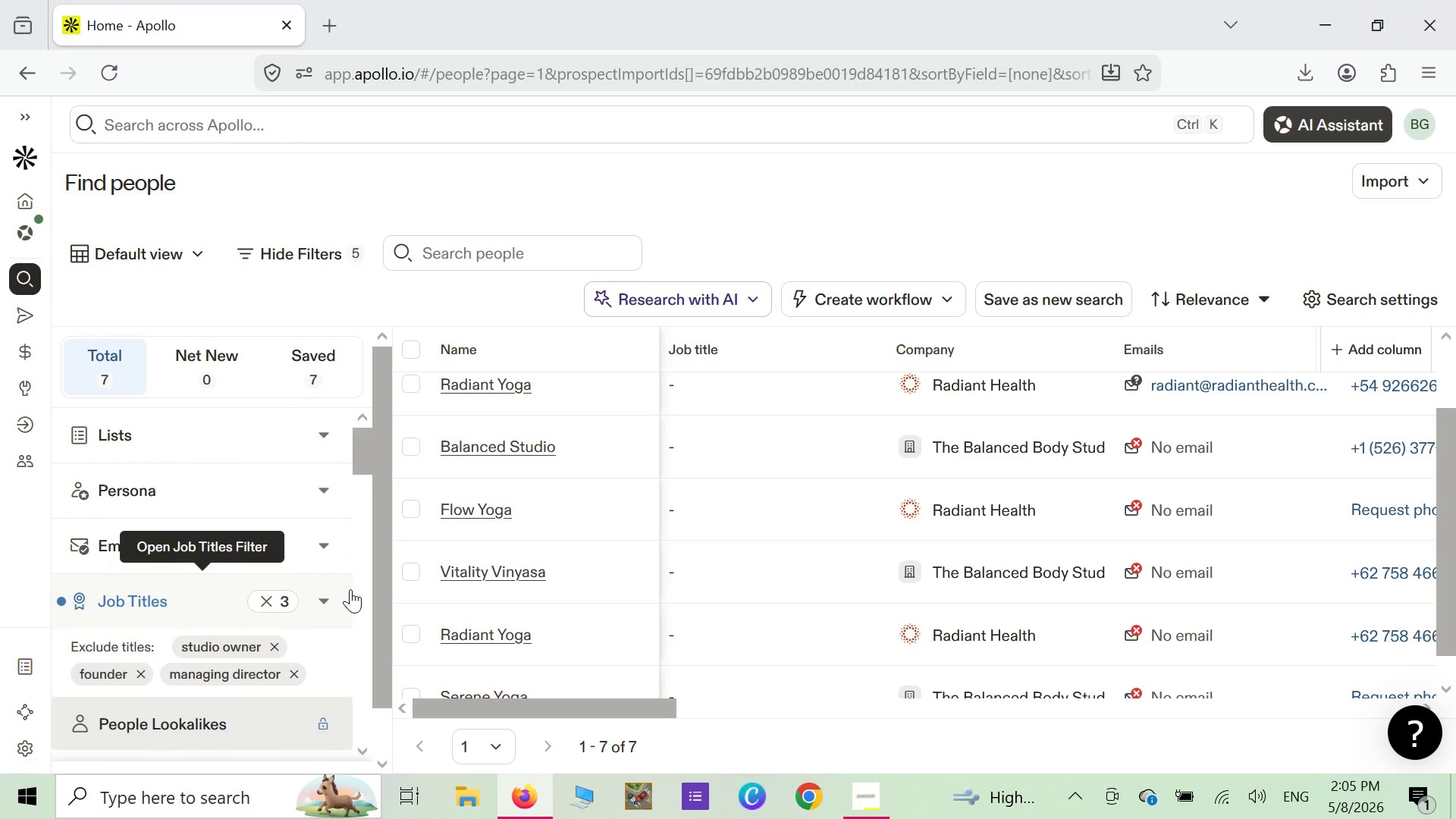 
scroll: coordinate [353, 589], scroll_direction: down, amount: 4.0
 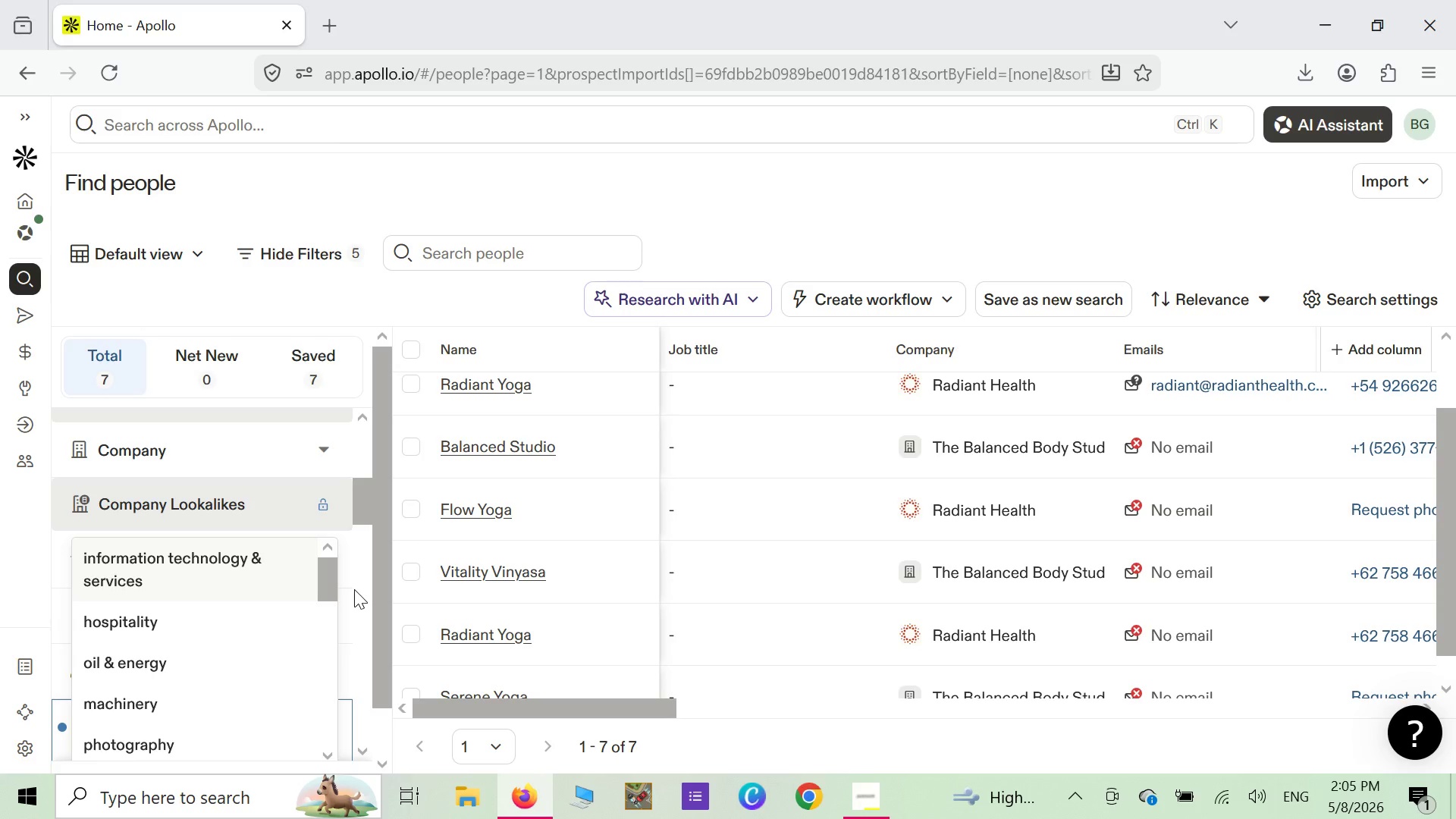 
wait(7.79)
 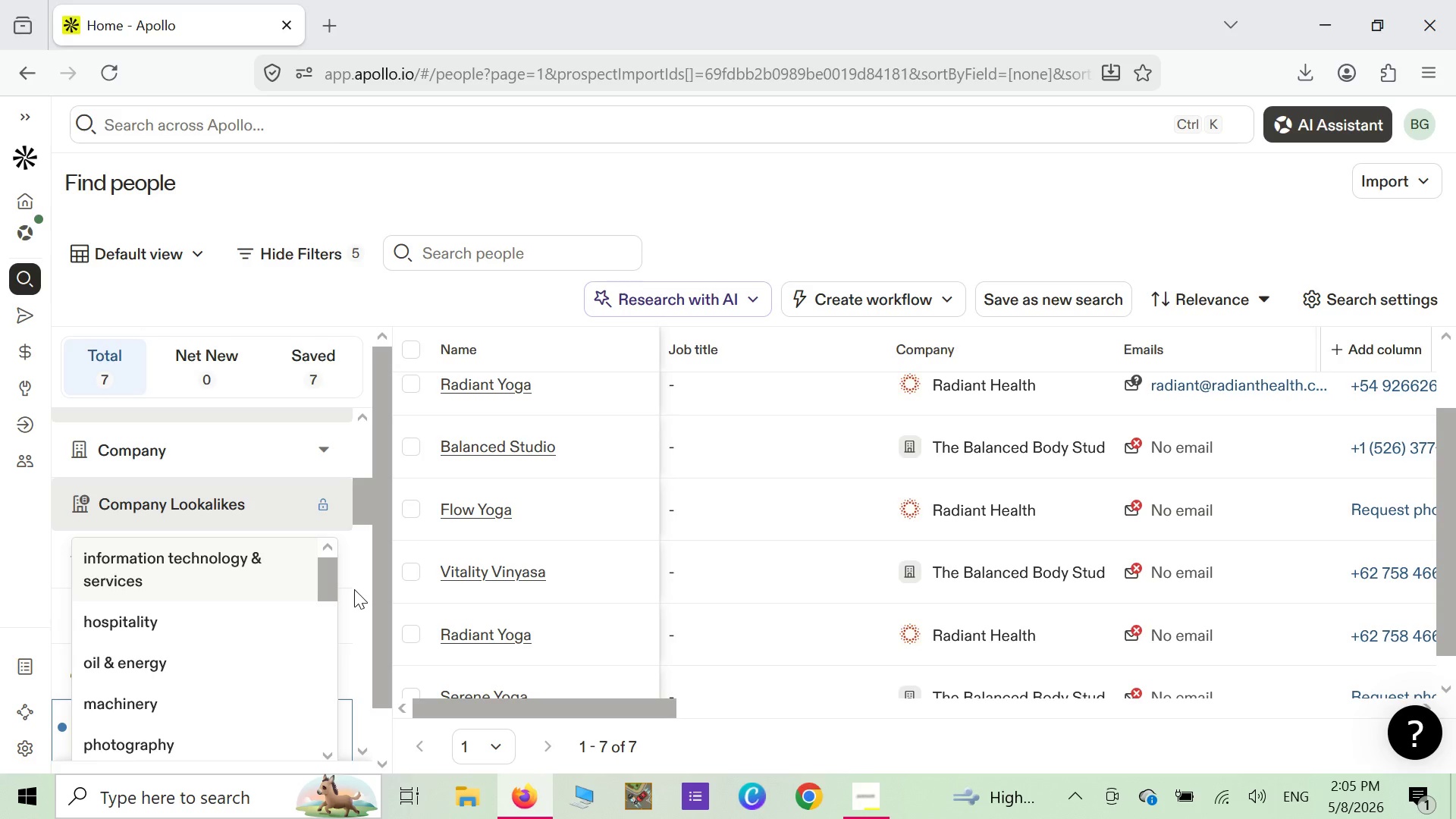 
scroll: coordinate [356, 591], scroll_direction: down, amount: 5.0
 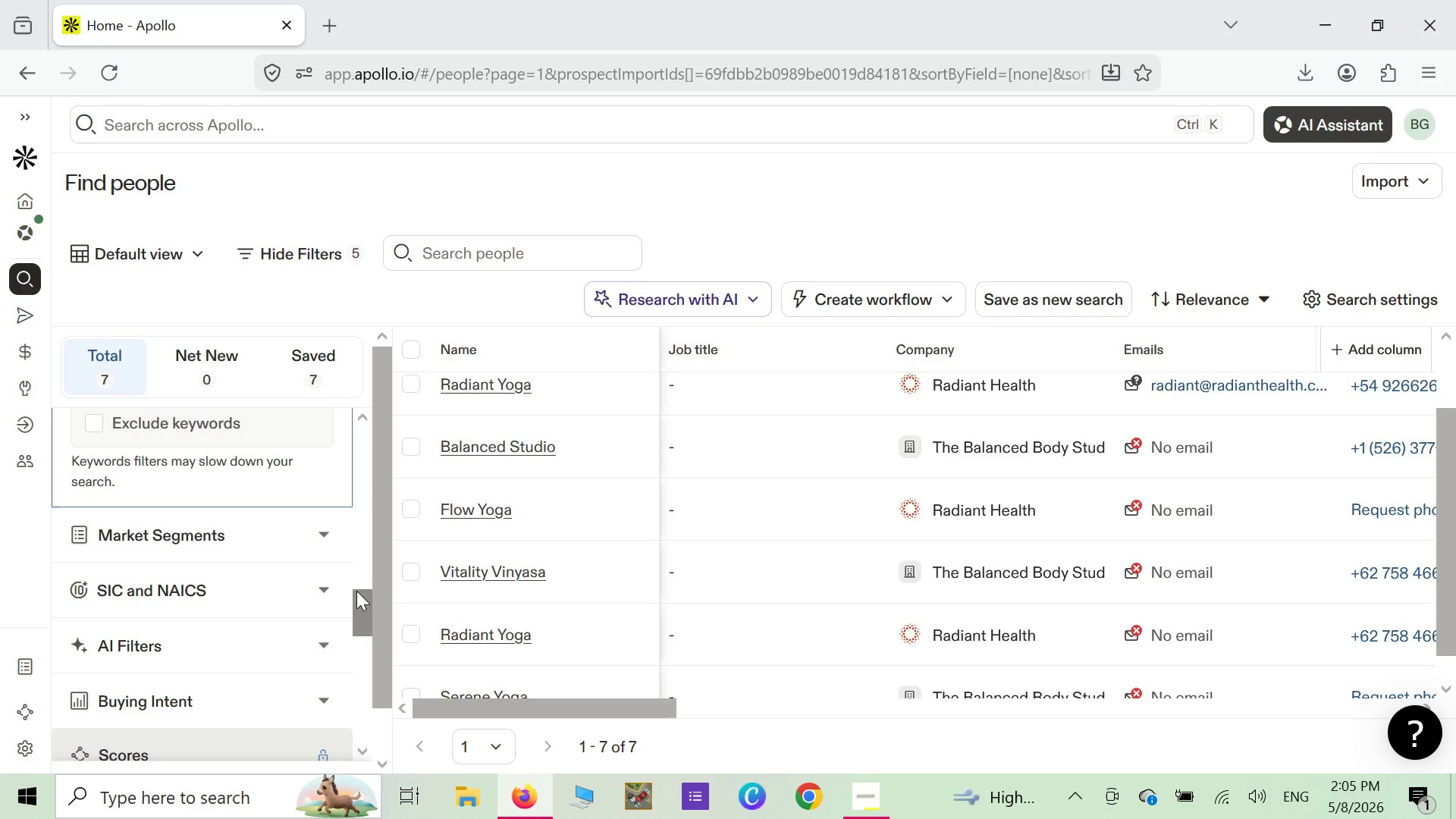 
wait(17.62)
 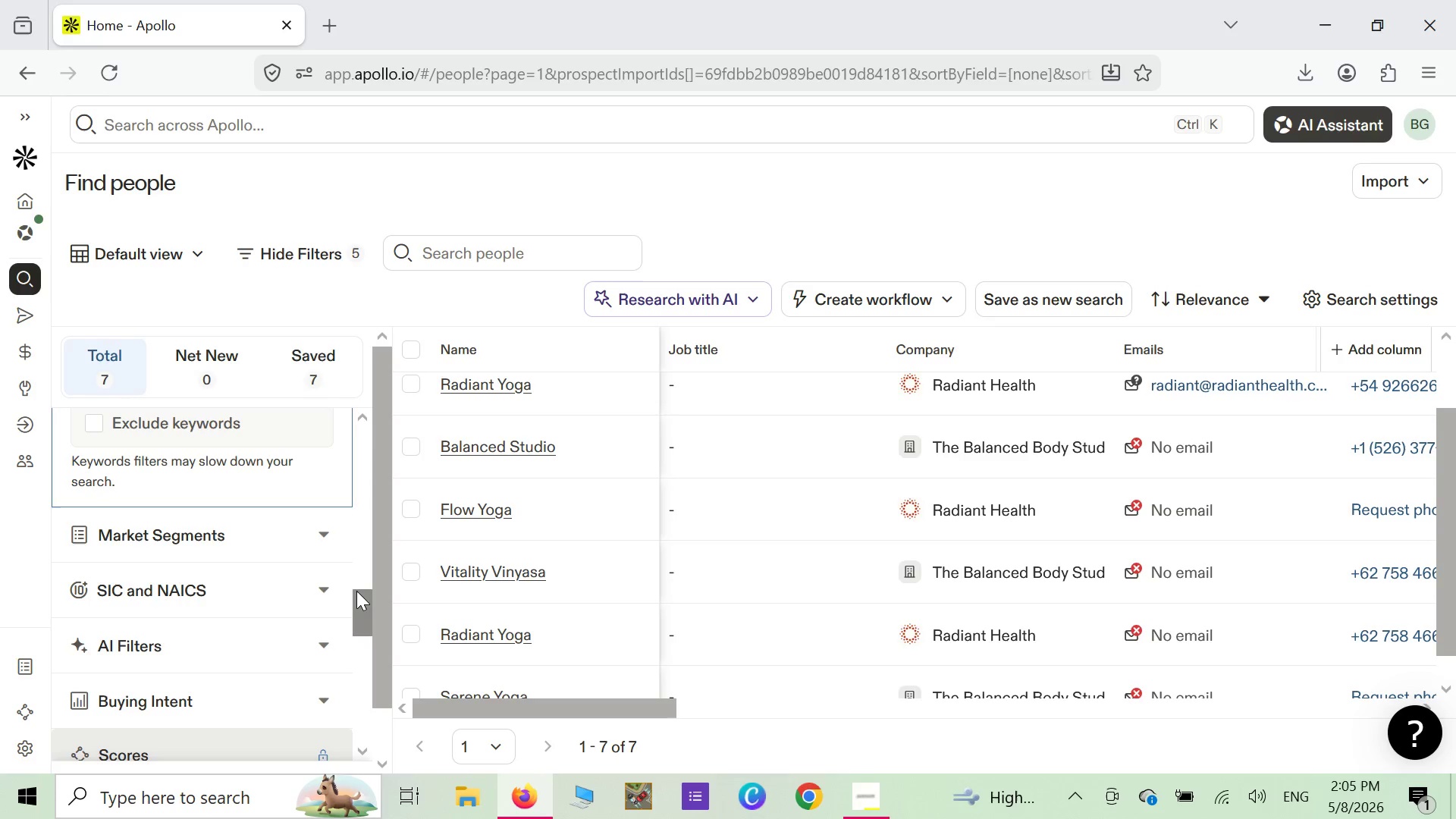 
scroll: coordinate [356, 591], scroll_direction: down, amount: 4.0
 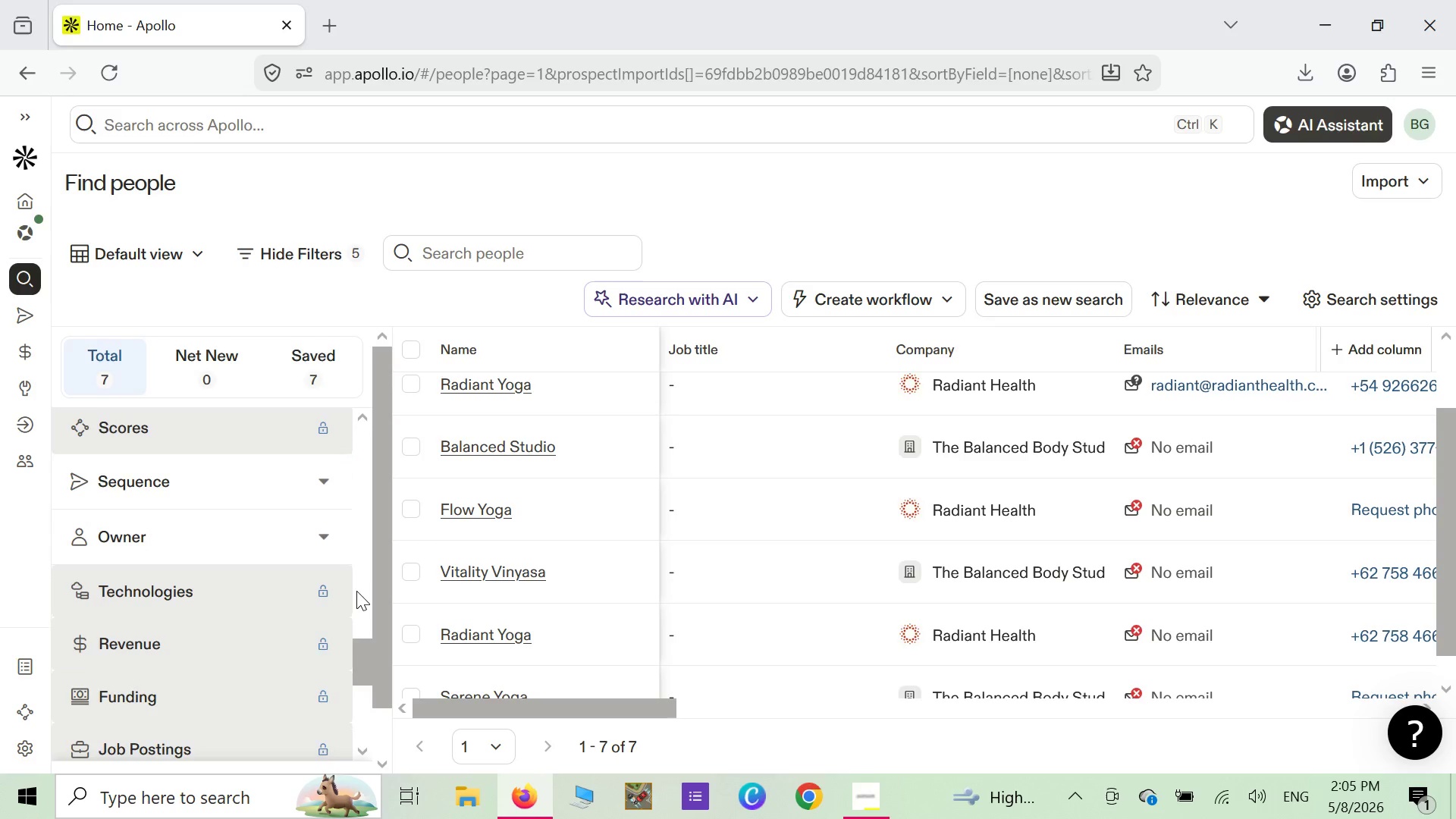 
scroll: coordinate [356, 591], scroll_direction: up, amount: 3.0
 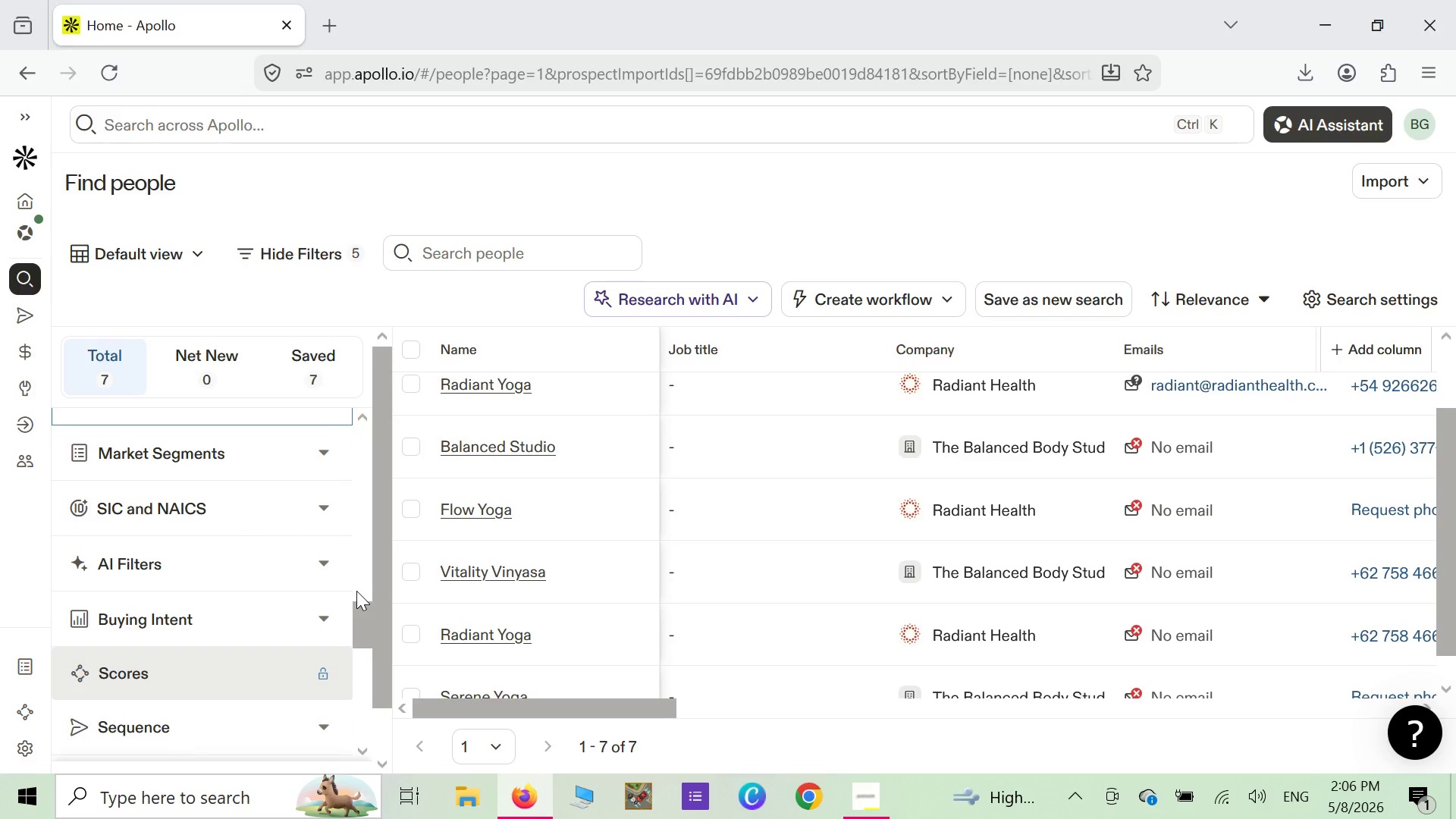 
wait(26.54)
 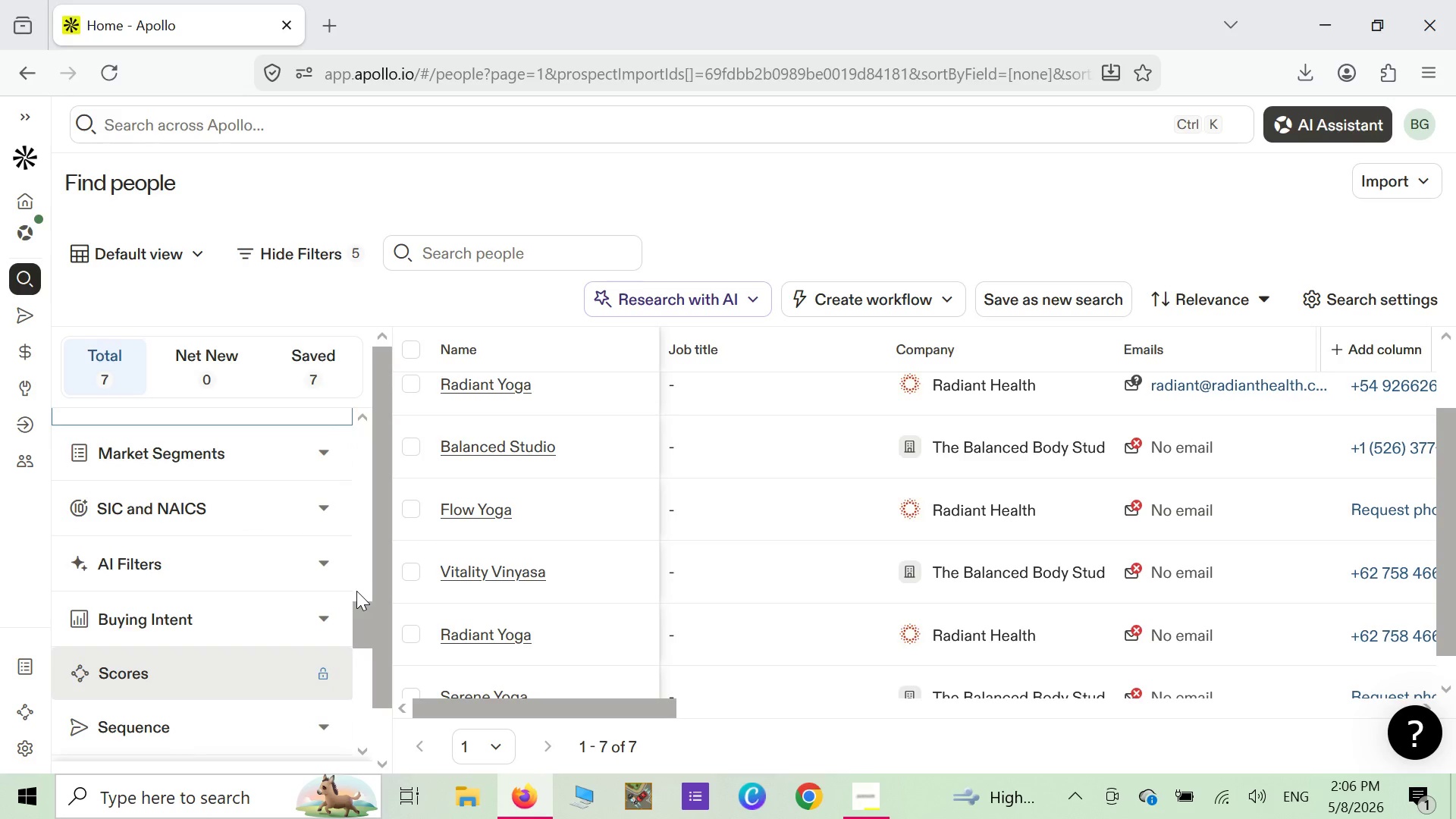 
scroll: coordinate [361, 605], scroll_direction: down, amount: 1.0
 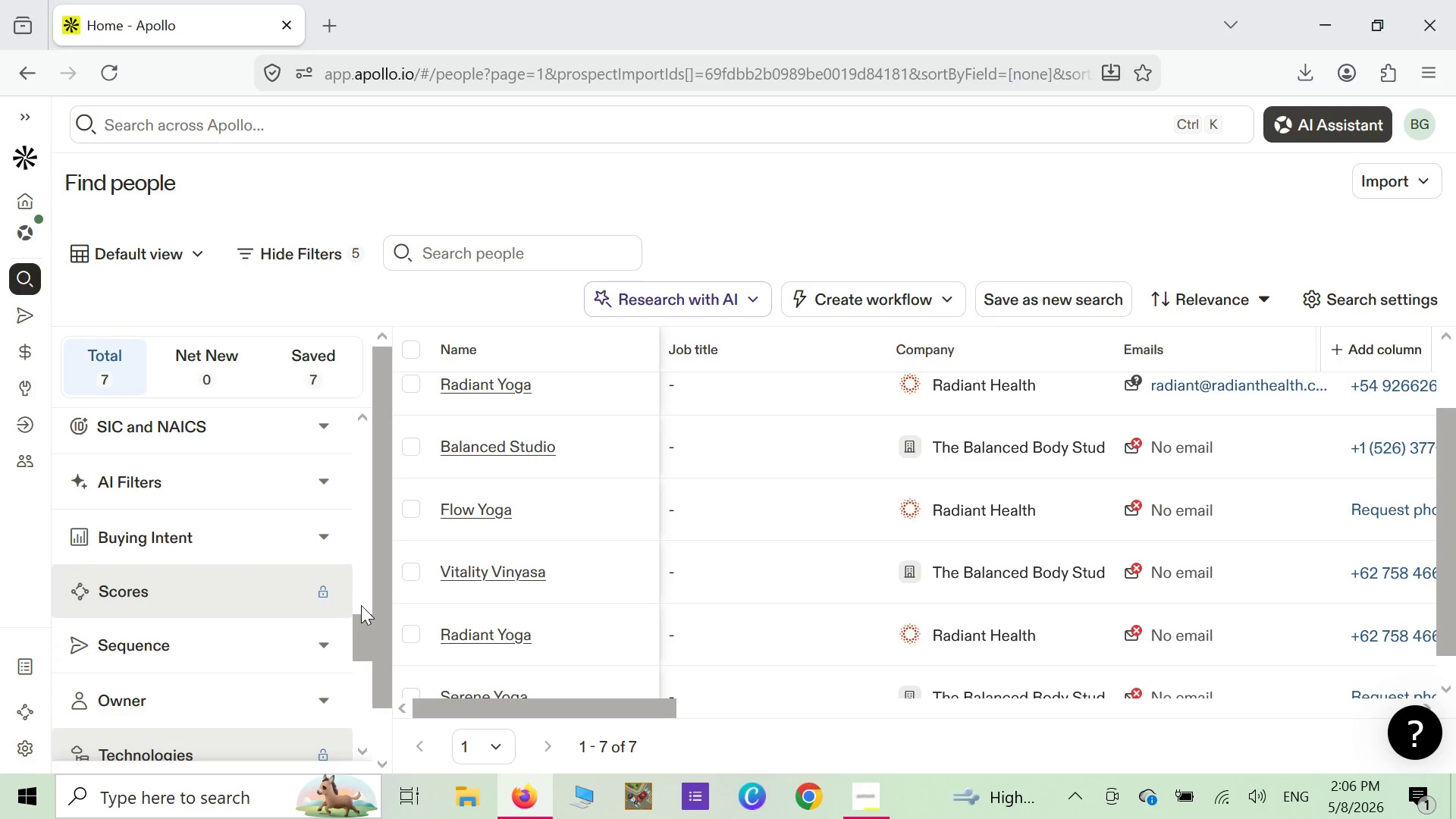 
wait(8.49)
 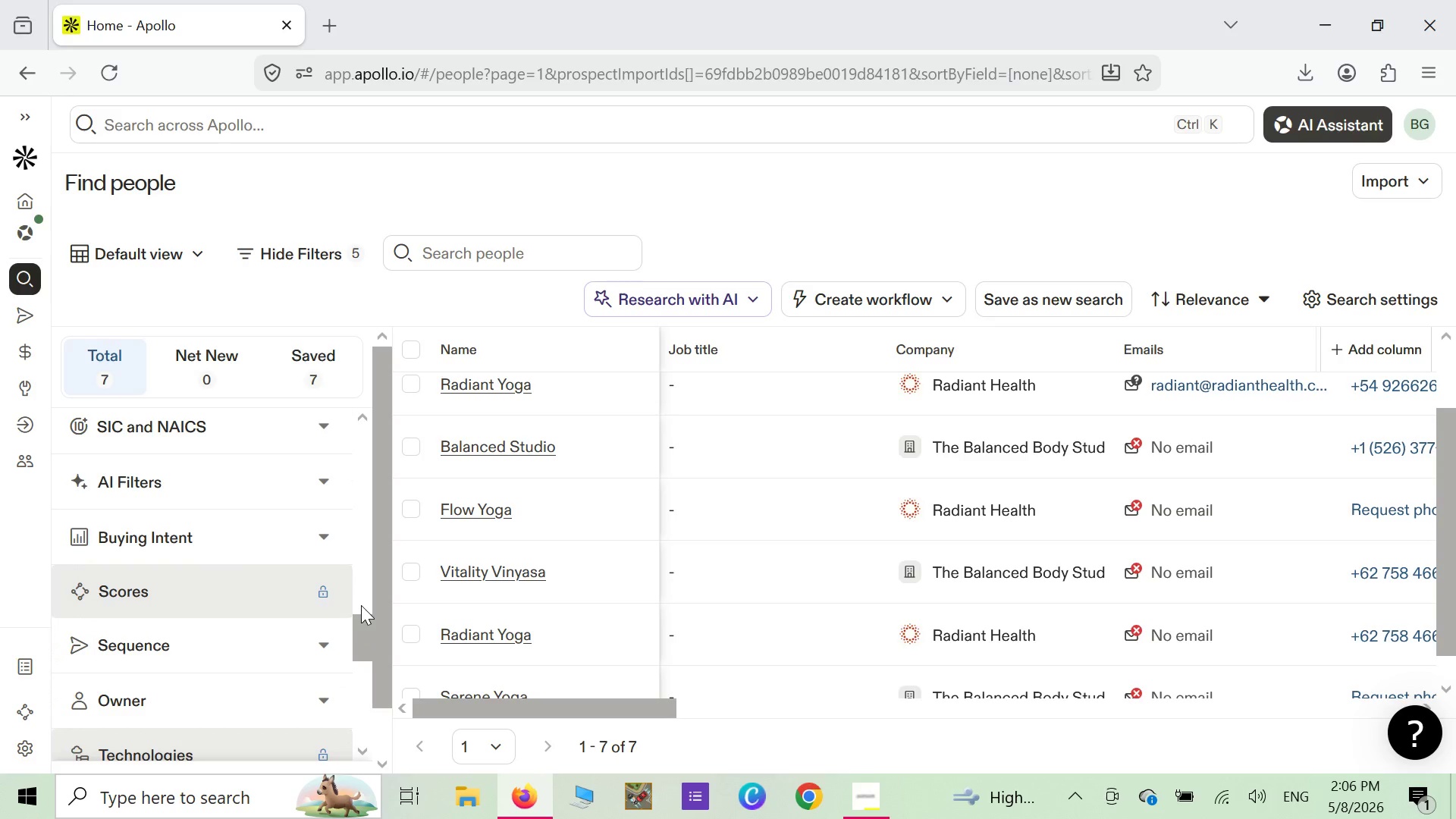 
scroll: coordinate [610, 465], scroll_direction: up, amount: 3.0
 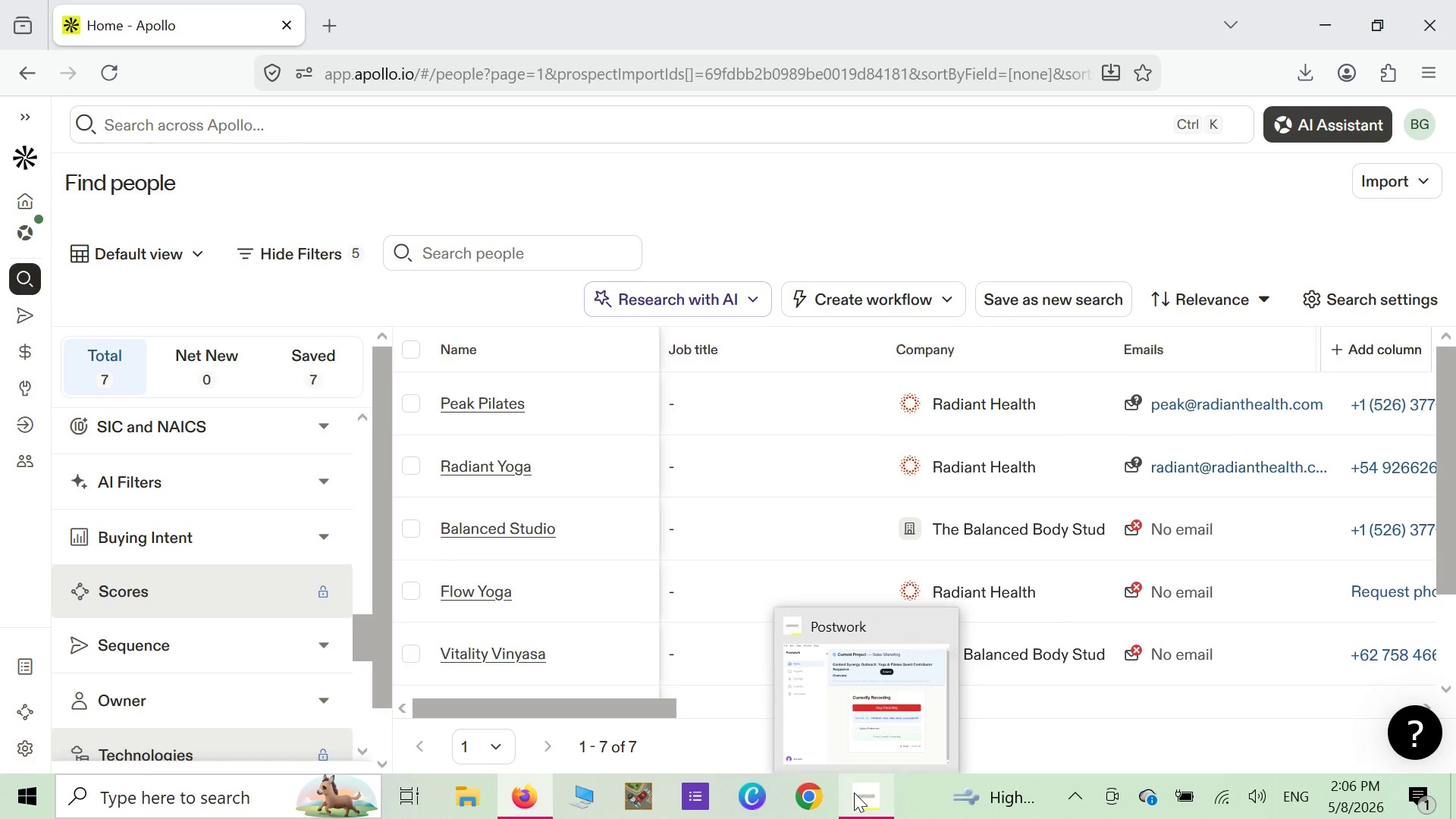 
left_click([854, 792])